 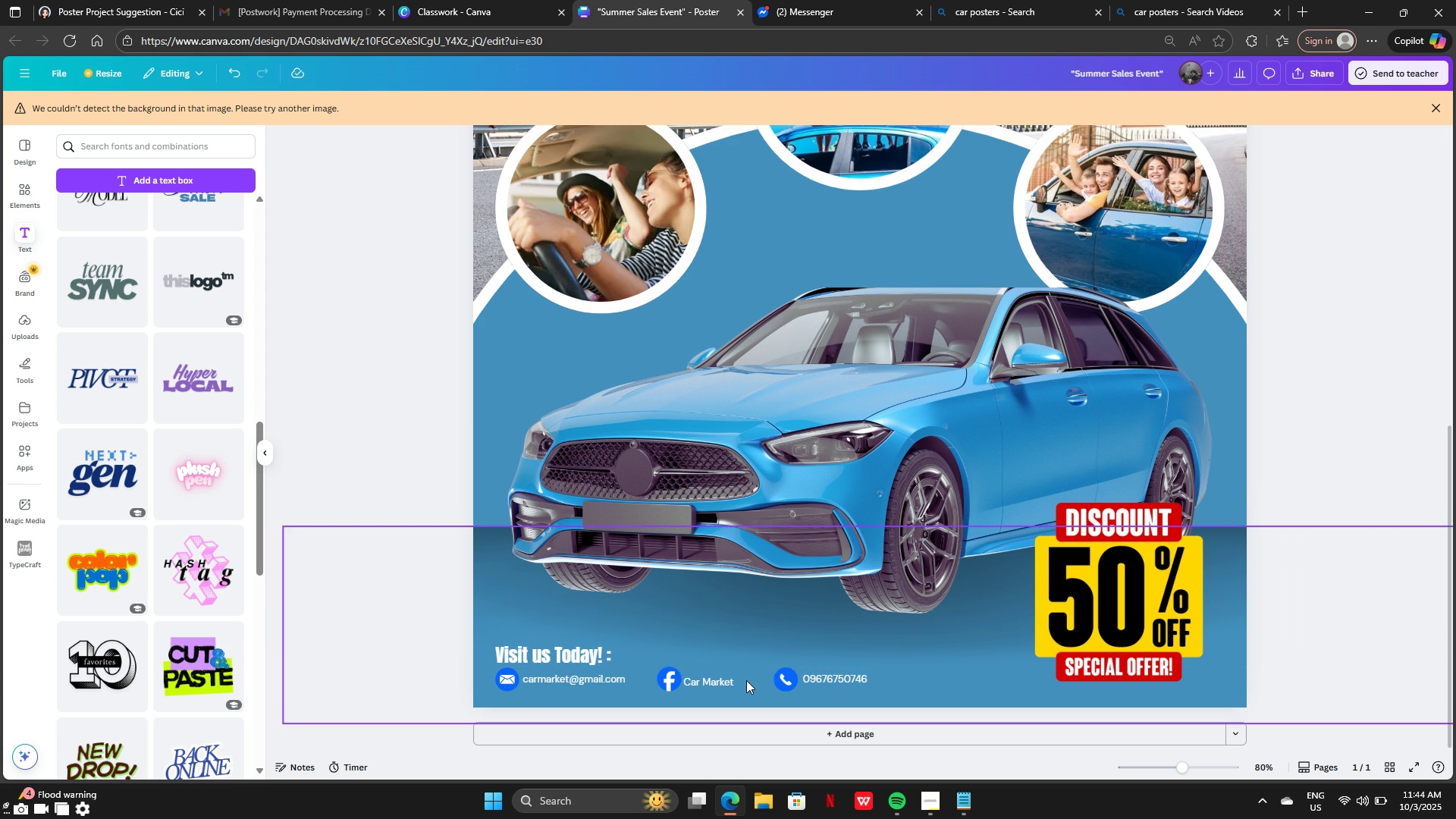 
left_click([535, 658])
 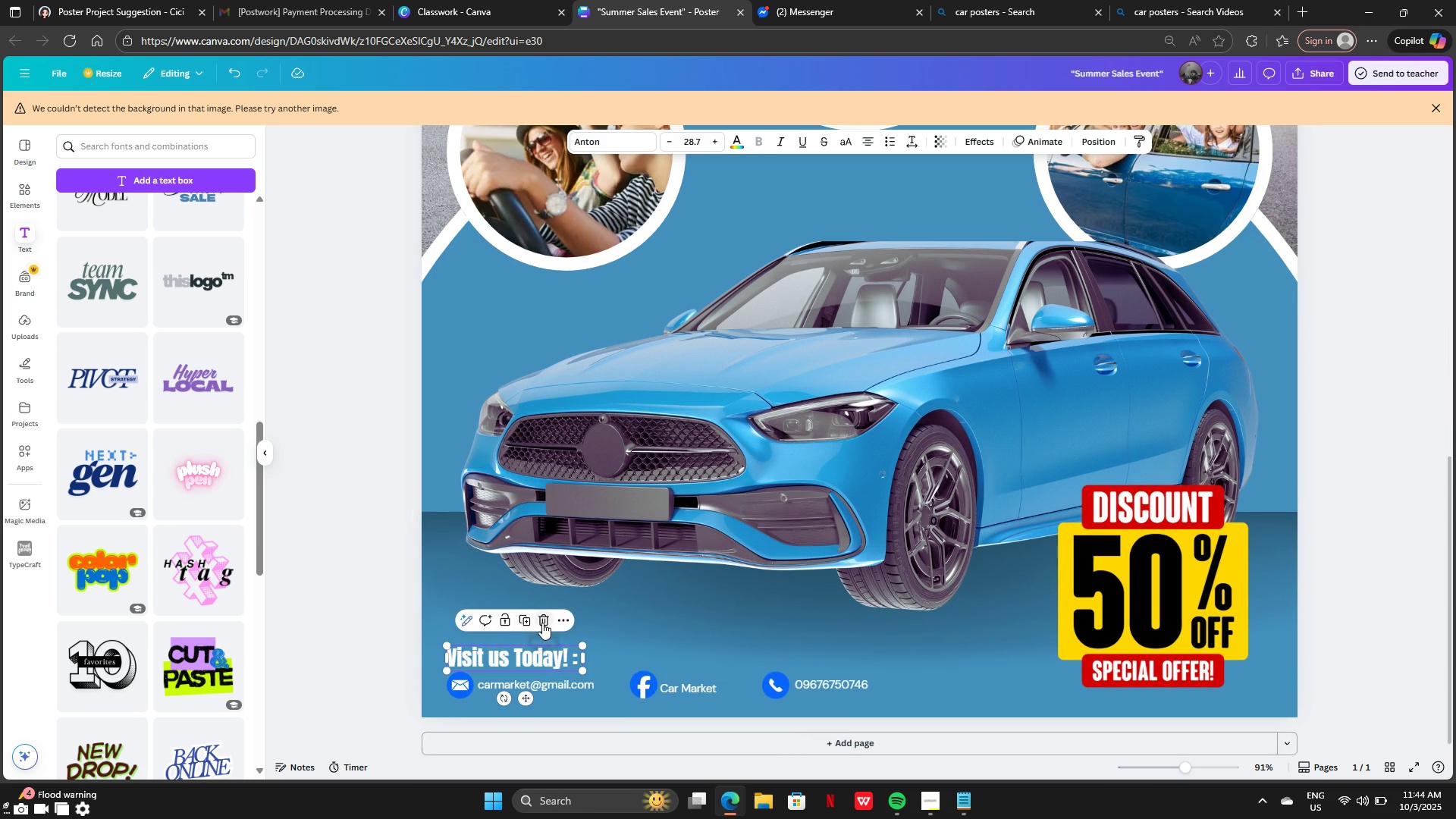 
left_click([542, 623])
 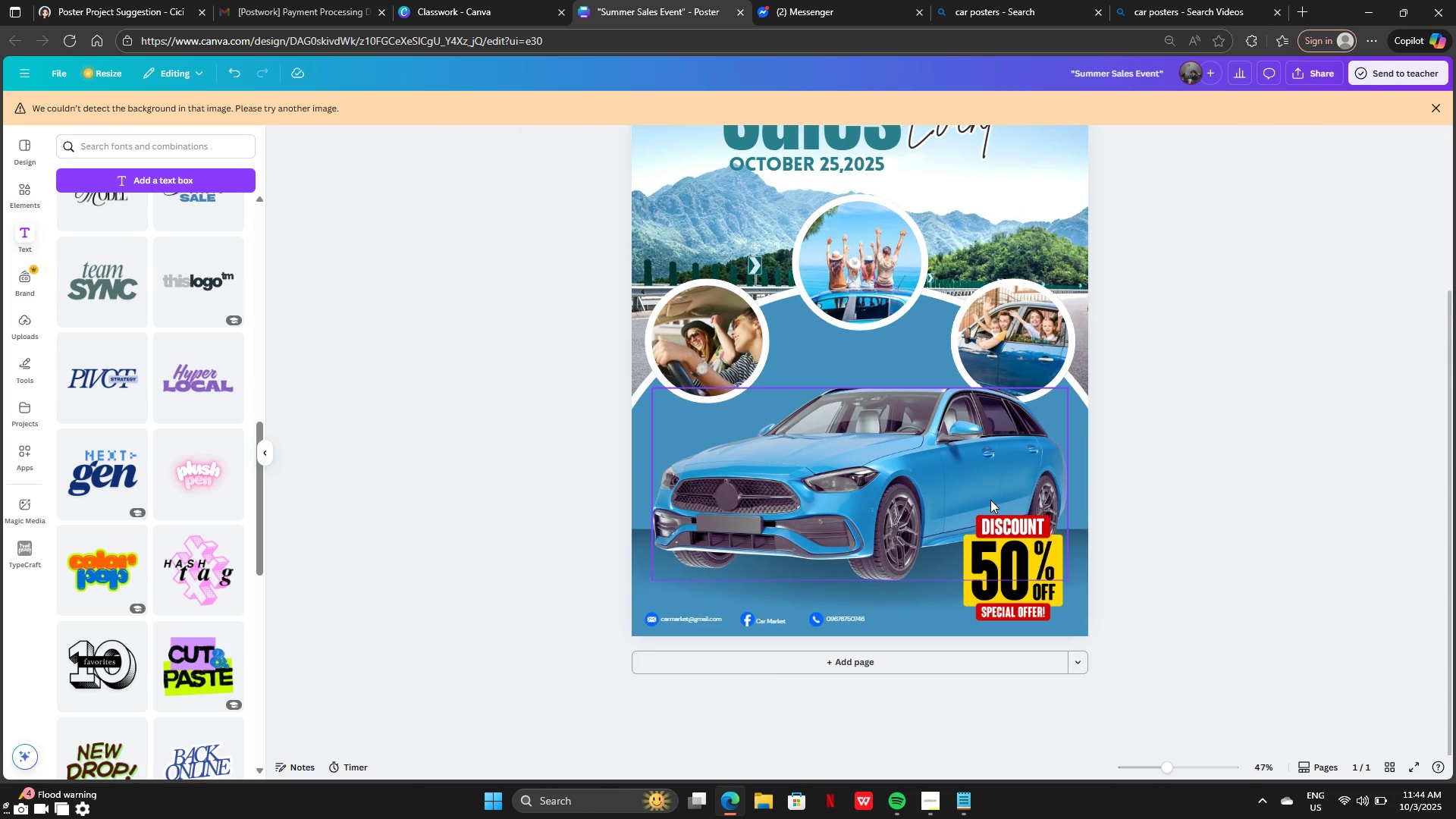 
left_click([1238, 481])
 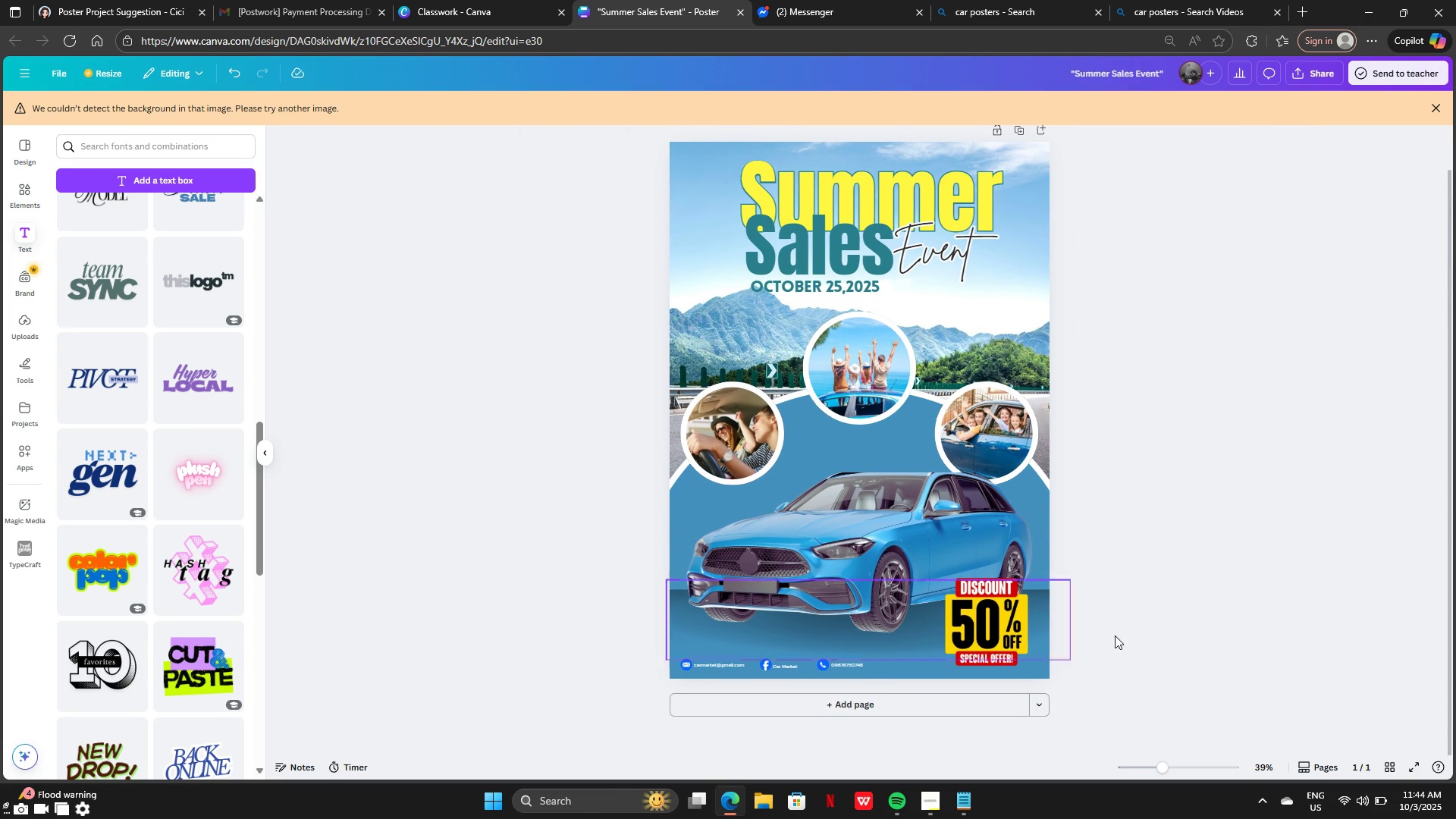 
wait(5.85)
 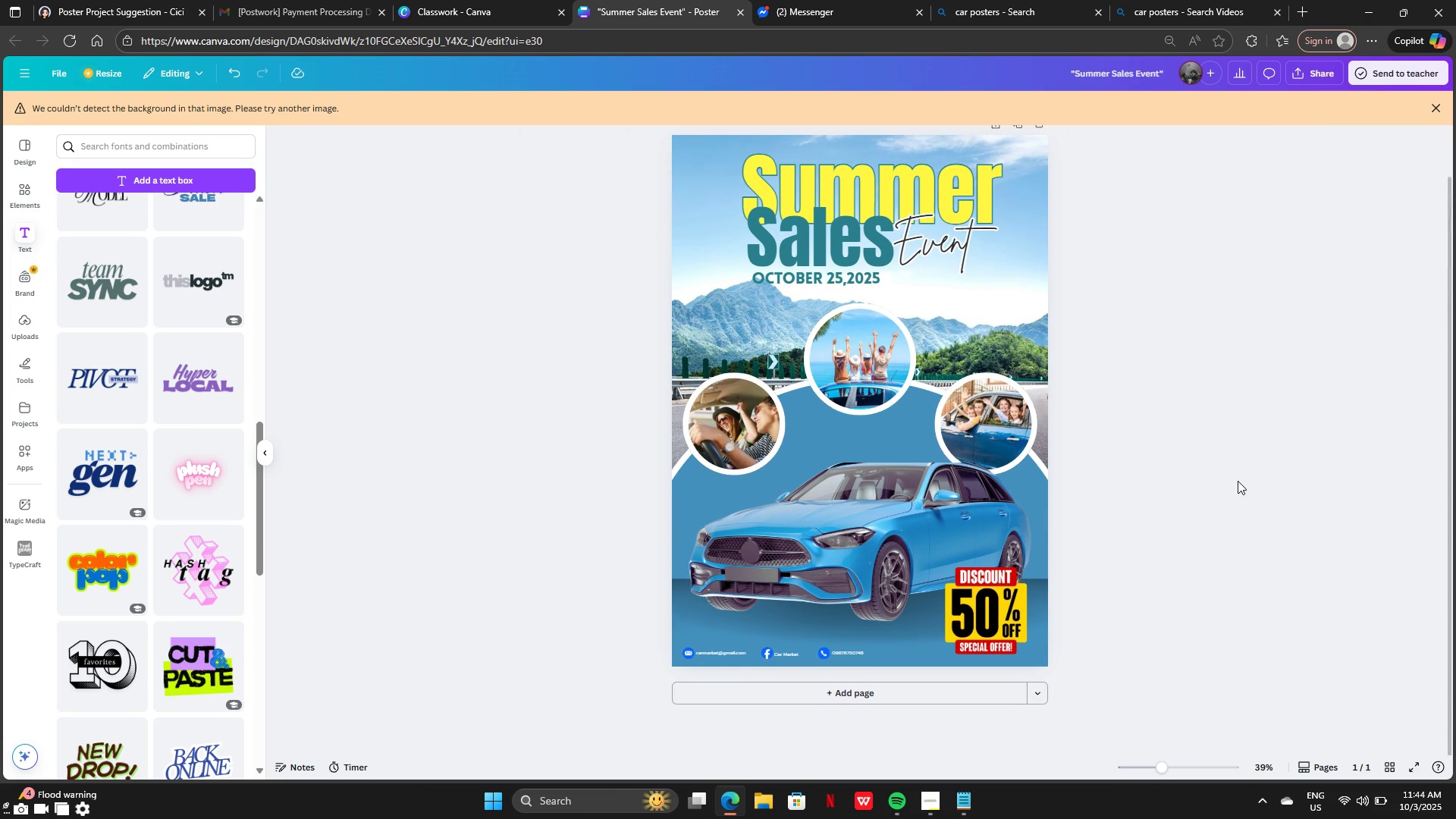 
left_click([1407, 769])
 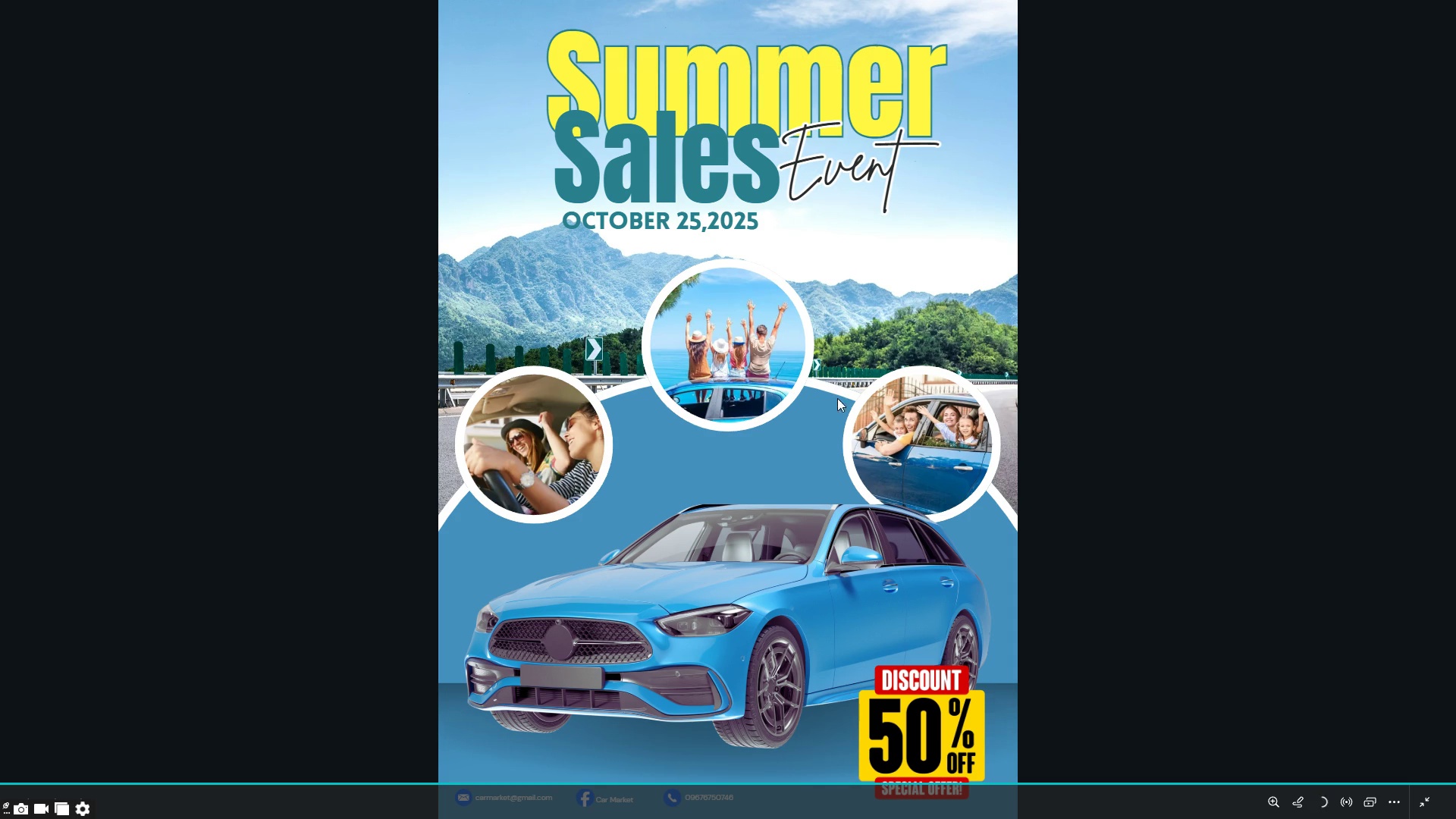 
wait(5.91)
 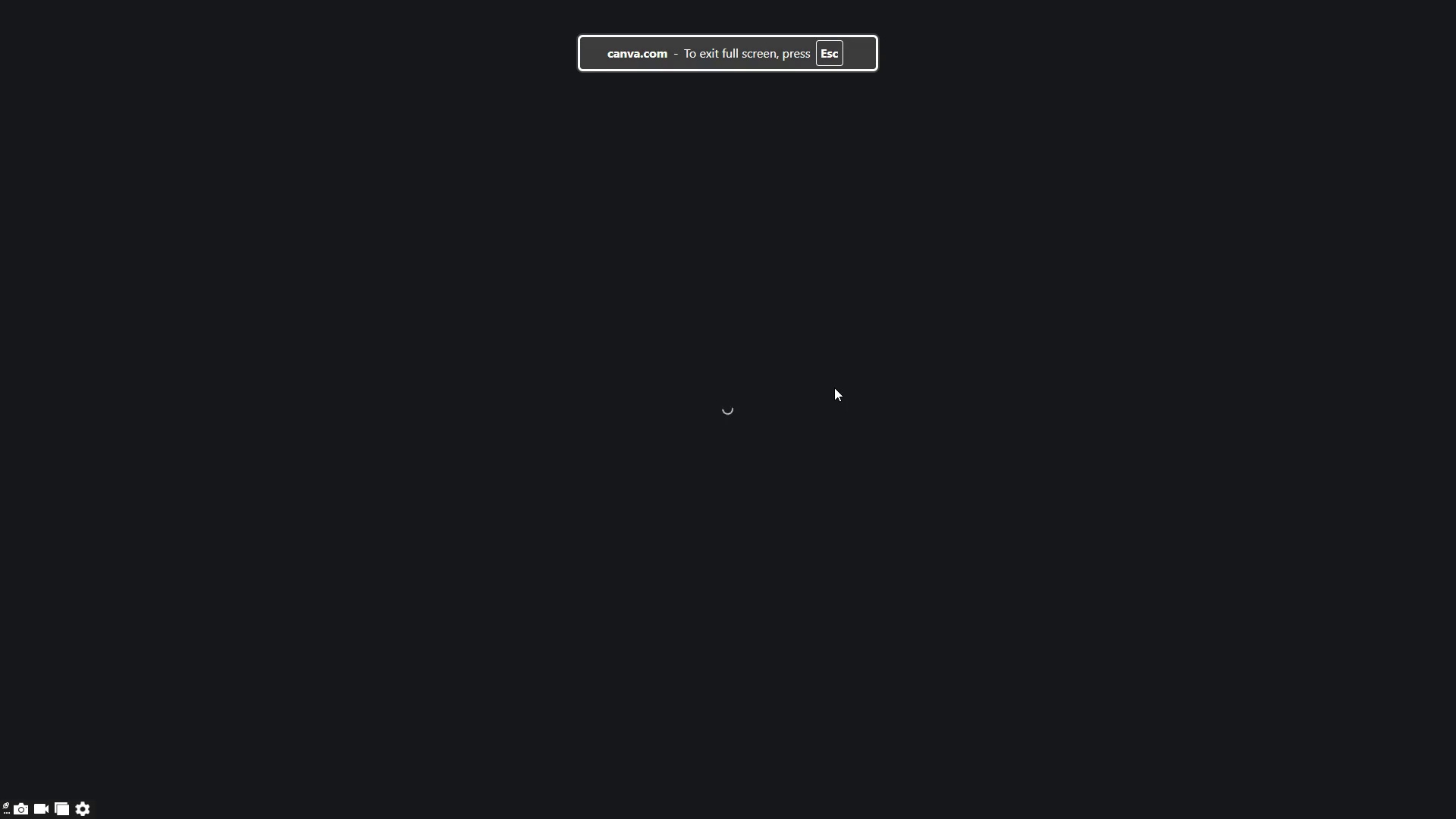 
scroll: coordinate [1153, 513], scroll_direction: down, amount: 5.0
 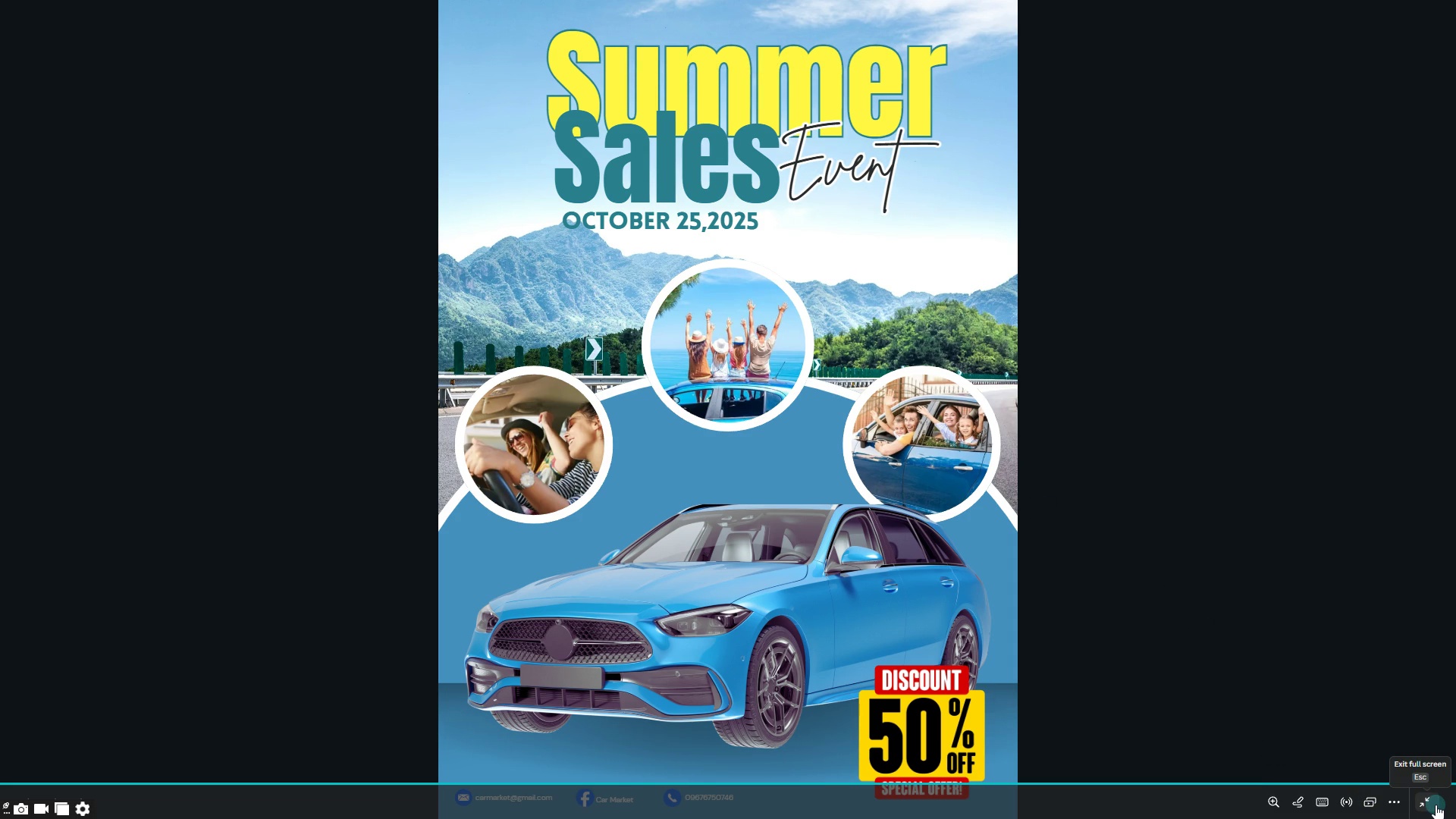 
wait(5.75)
 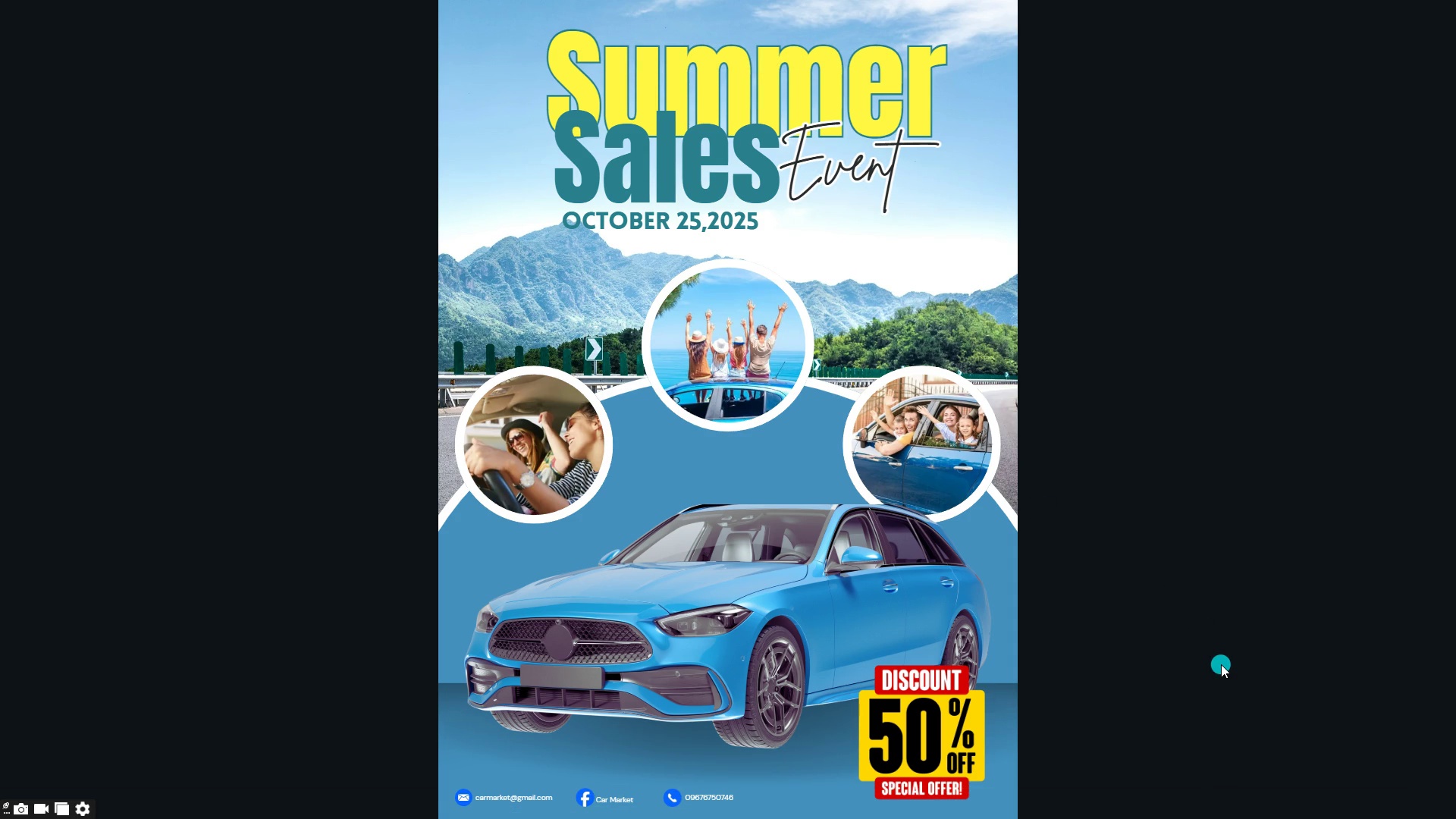 
left_click([1436, 805])
 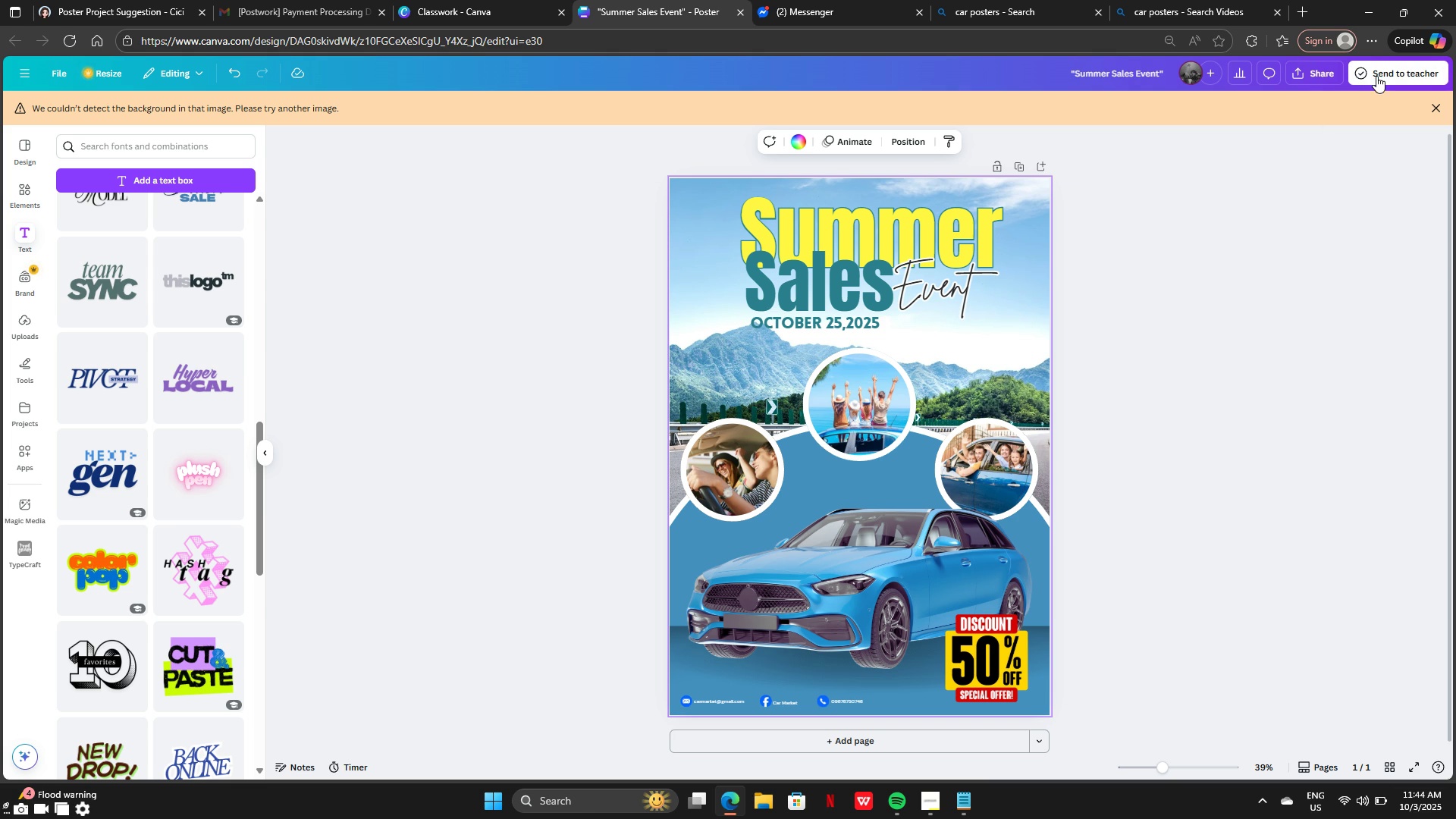 
left_click([1316, 77])
 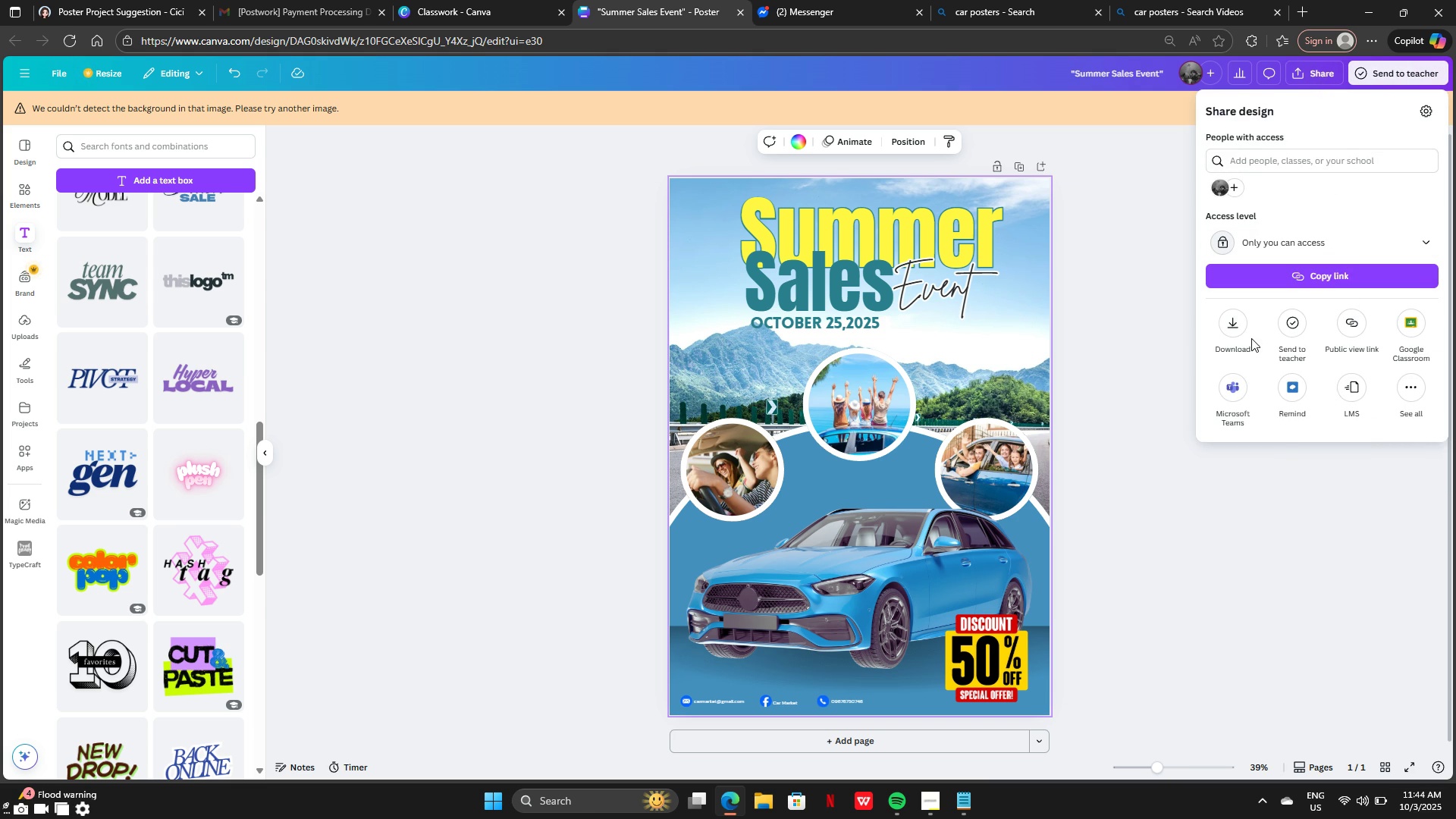 
wait(6.17)
 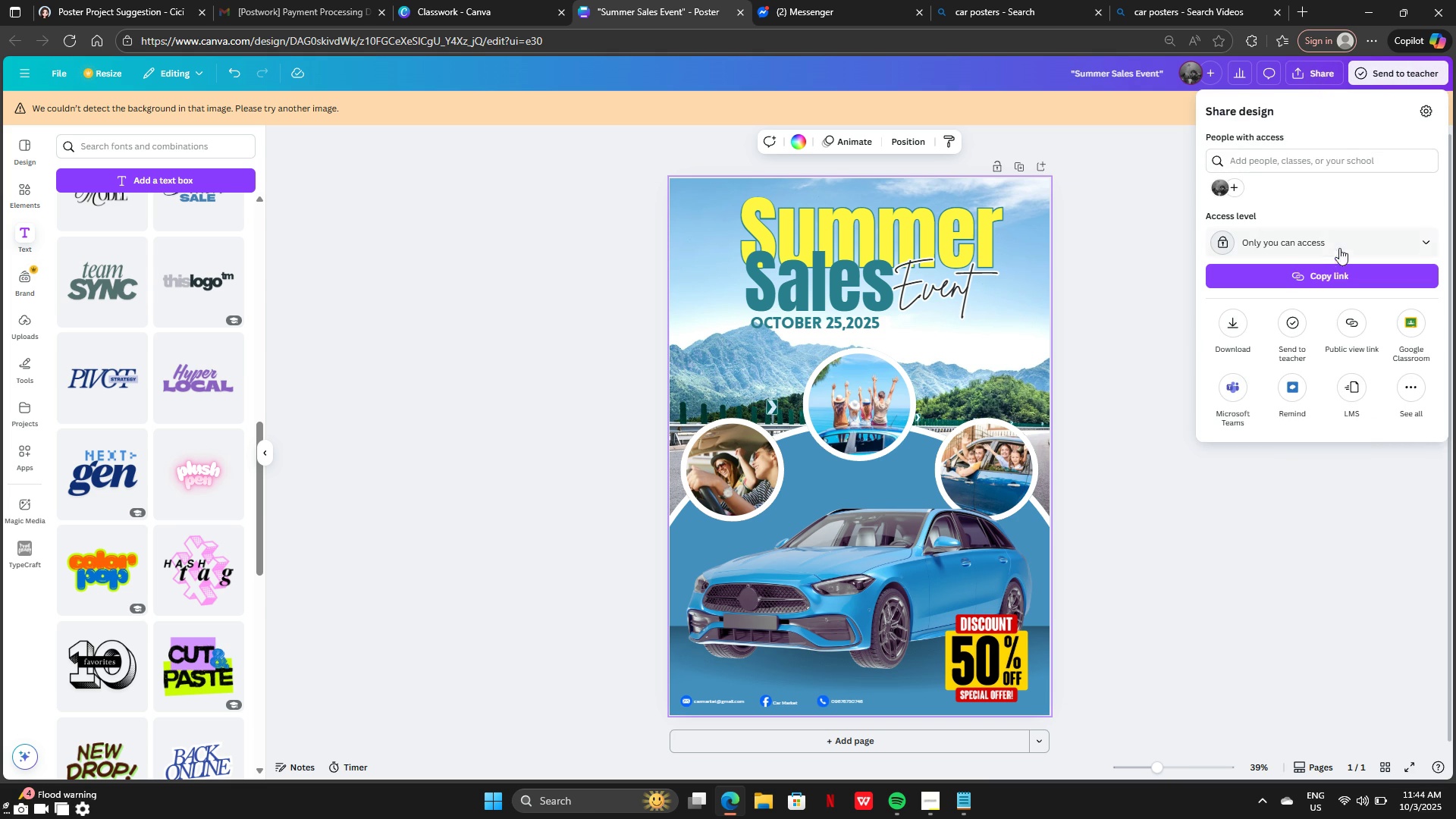 
left_click([1232, 326])
 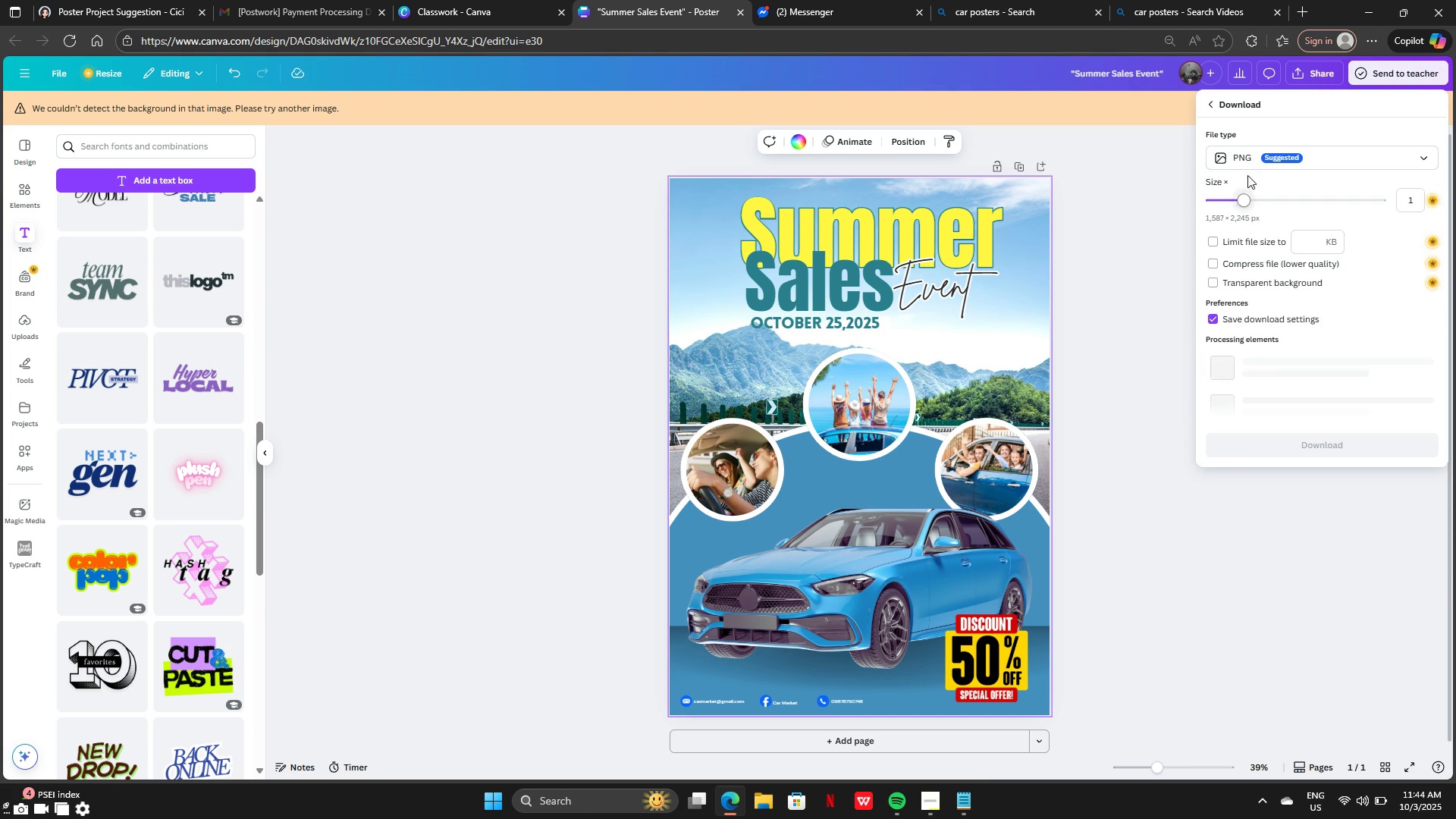 
left_click([1248, 152])
 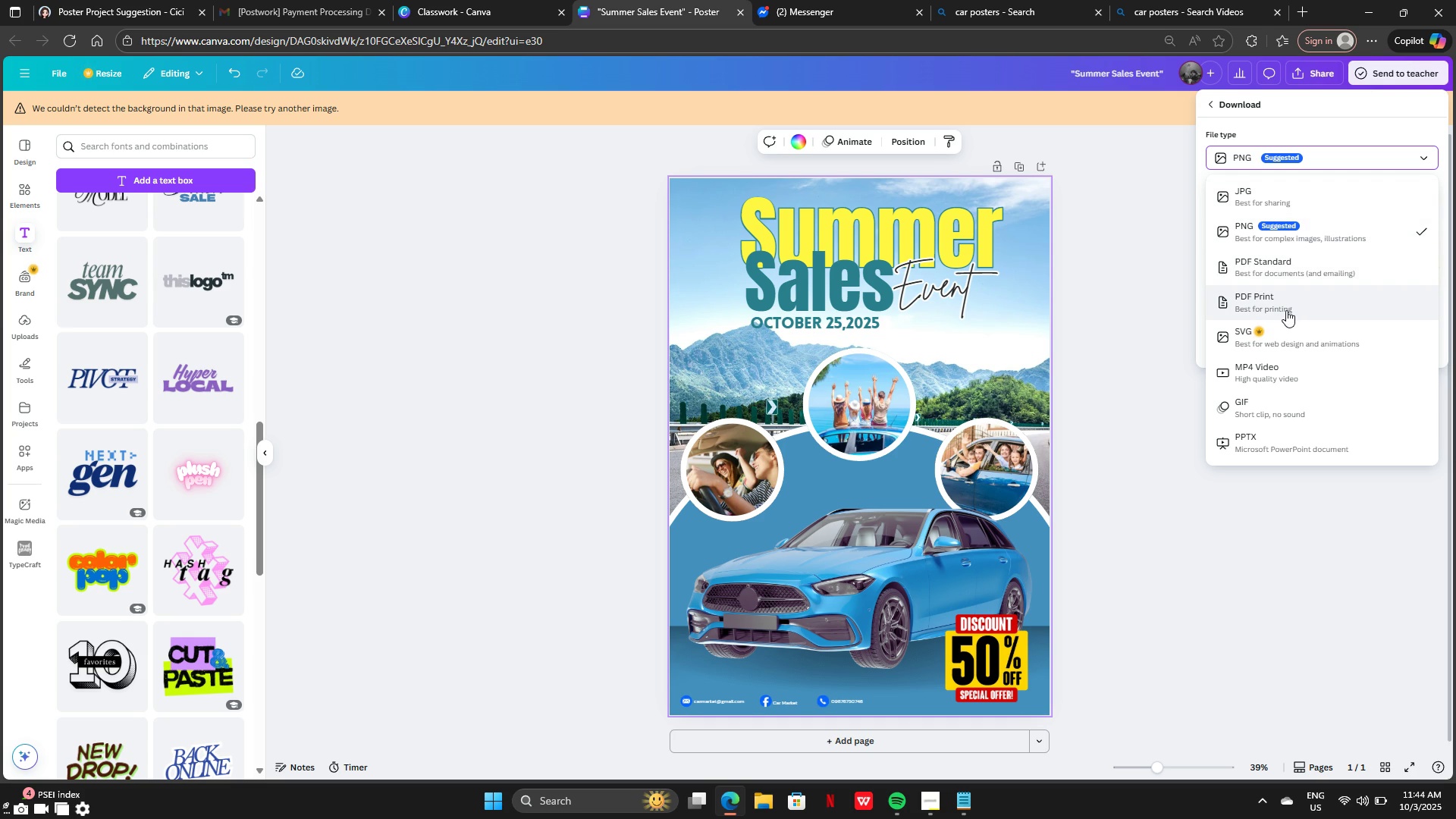 
wait(5.48)
 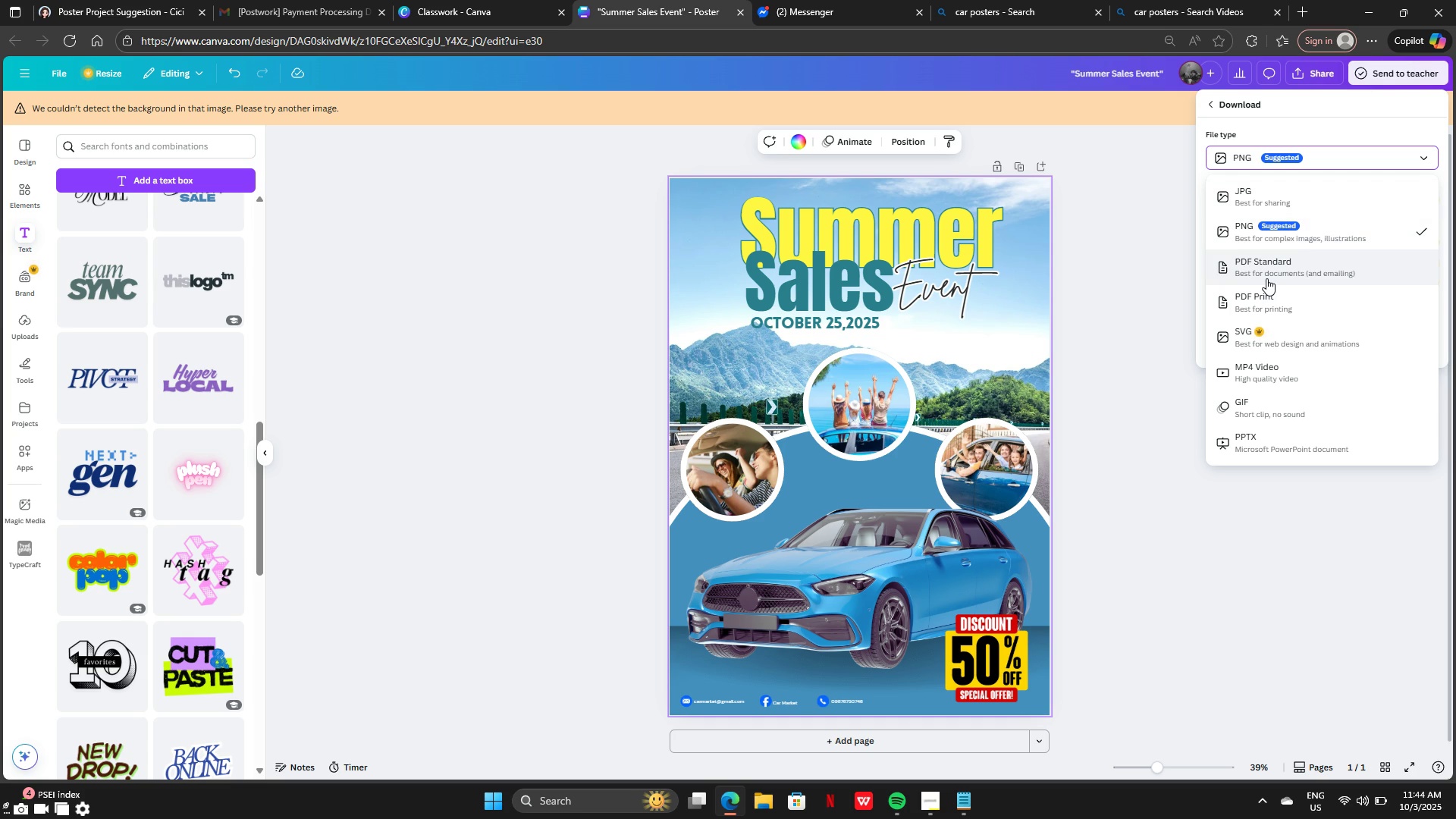 
left_click([1286, 309])
 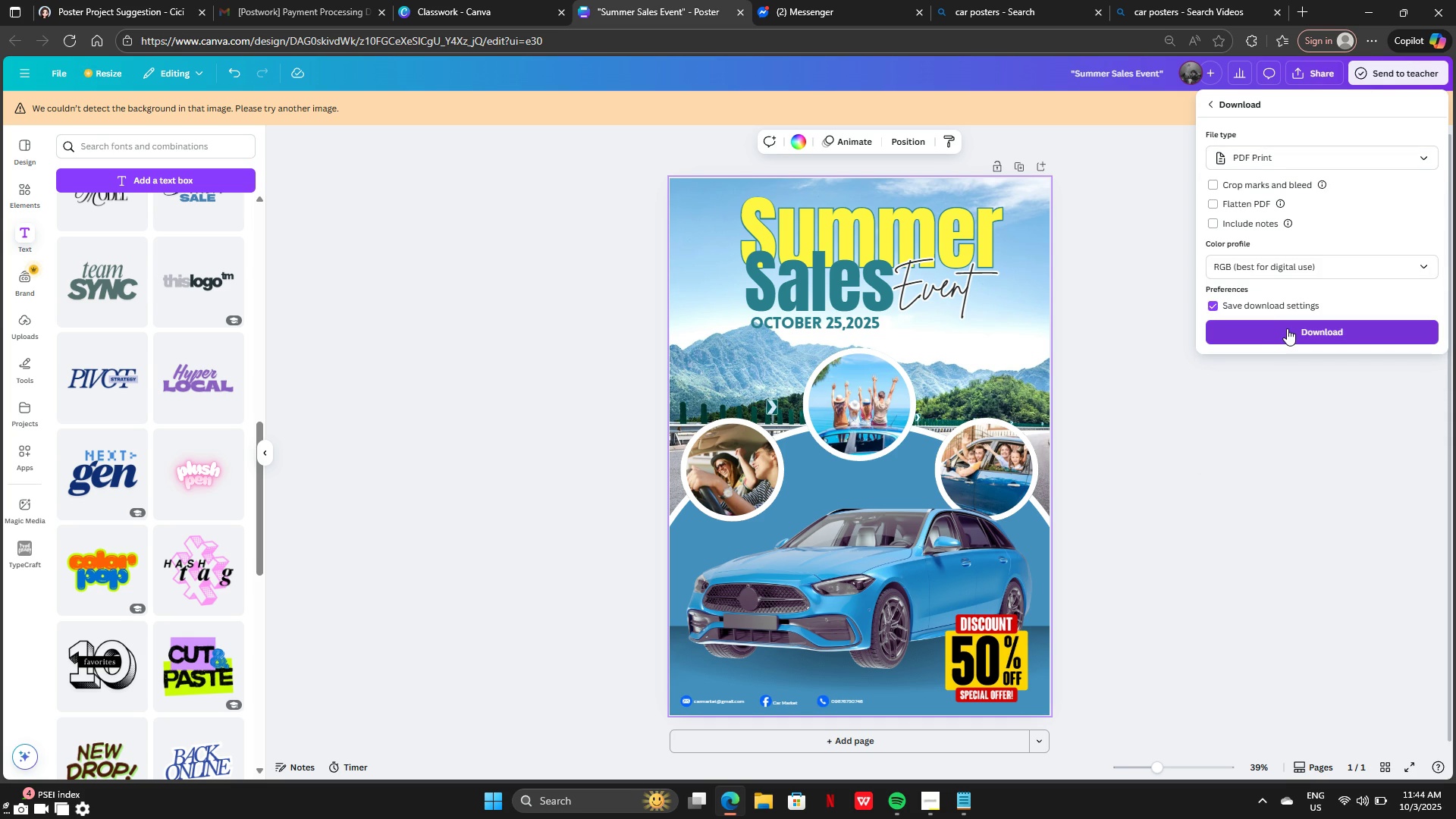 
left_click([1287, 328])
 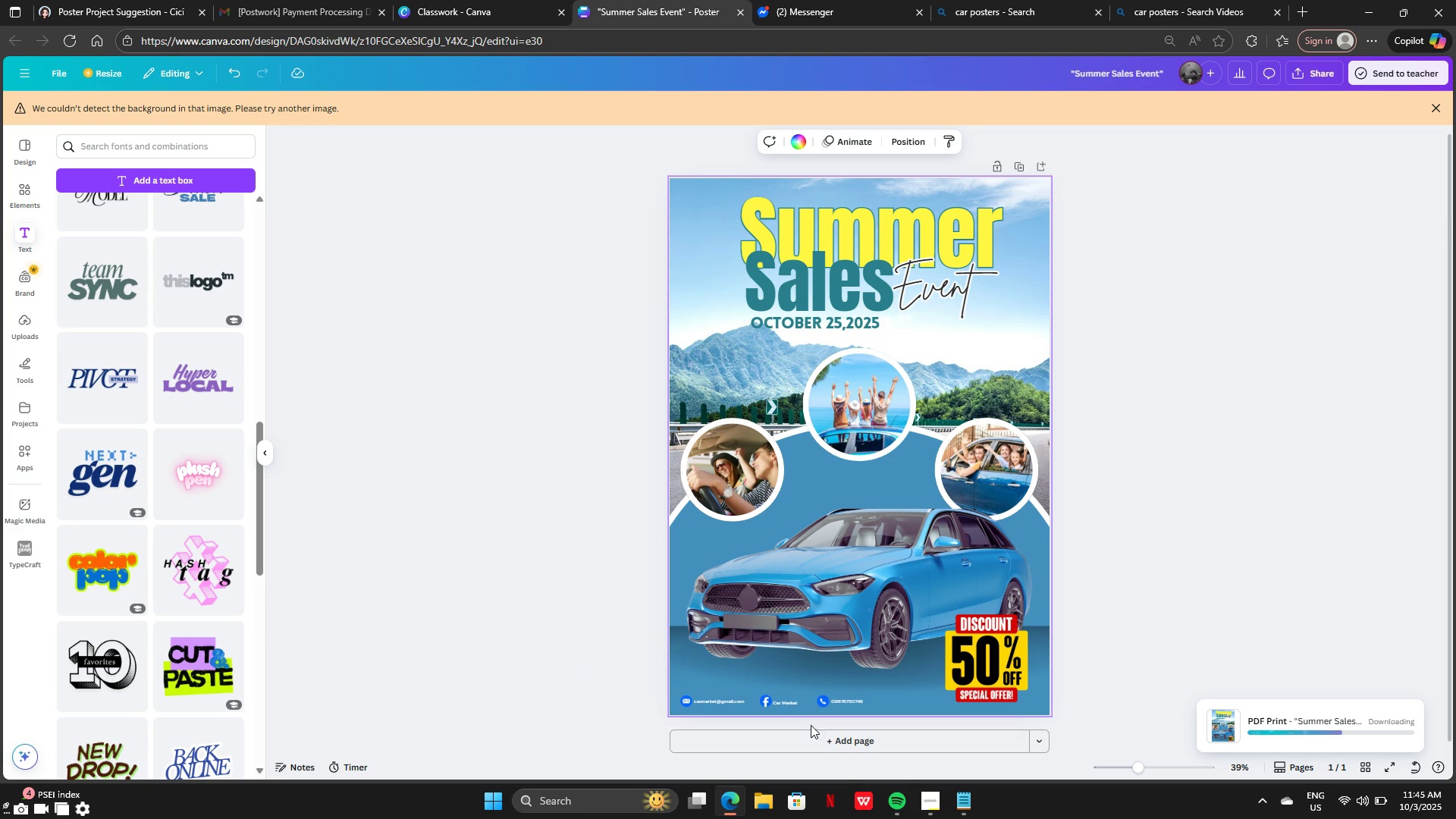 
wait(10.64)
 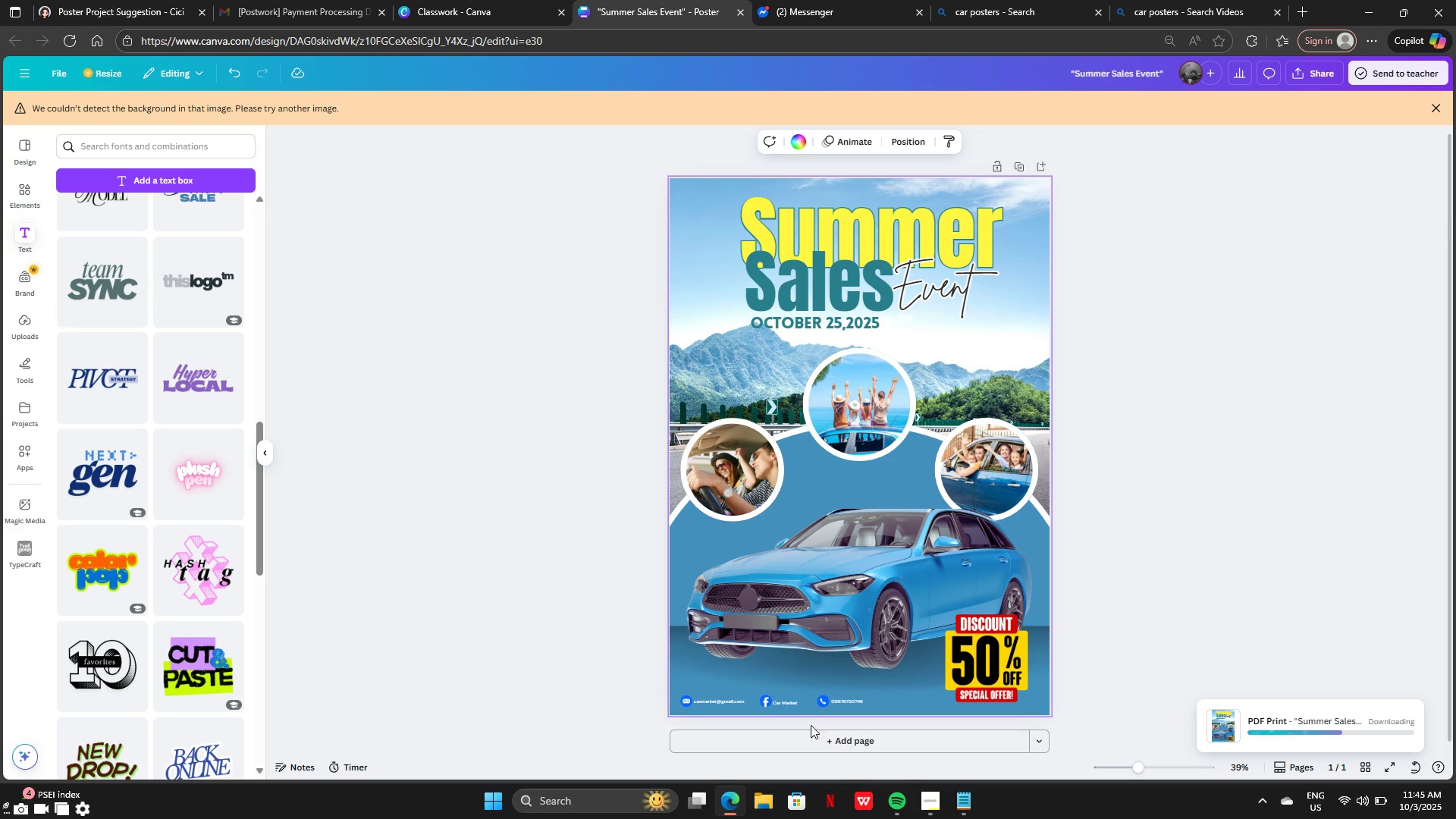 
mouse_move([948, 791])